 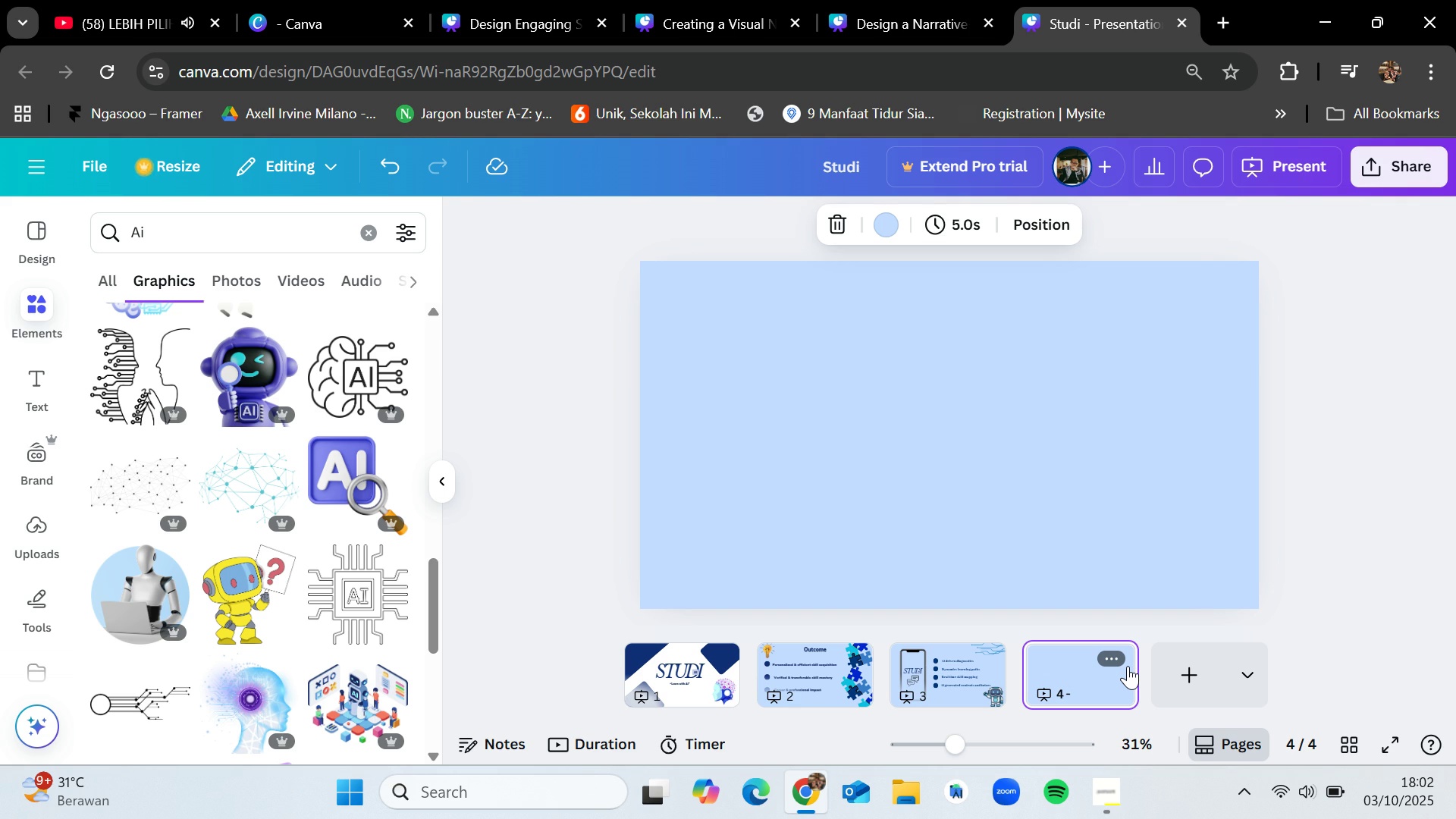 
left_click([945, 672])
 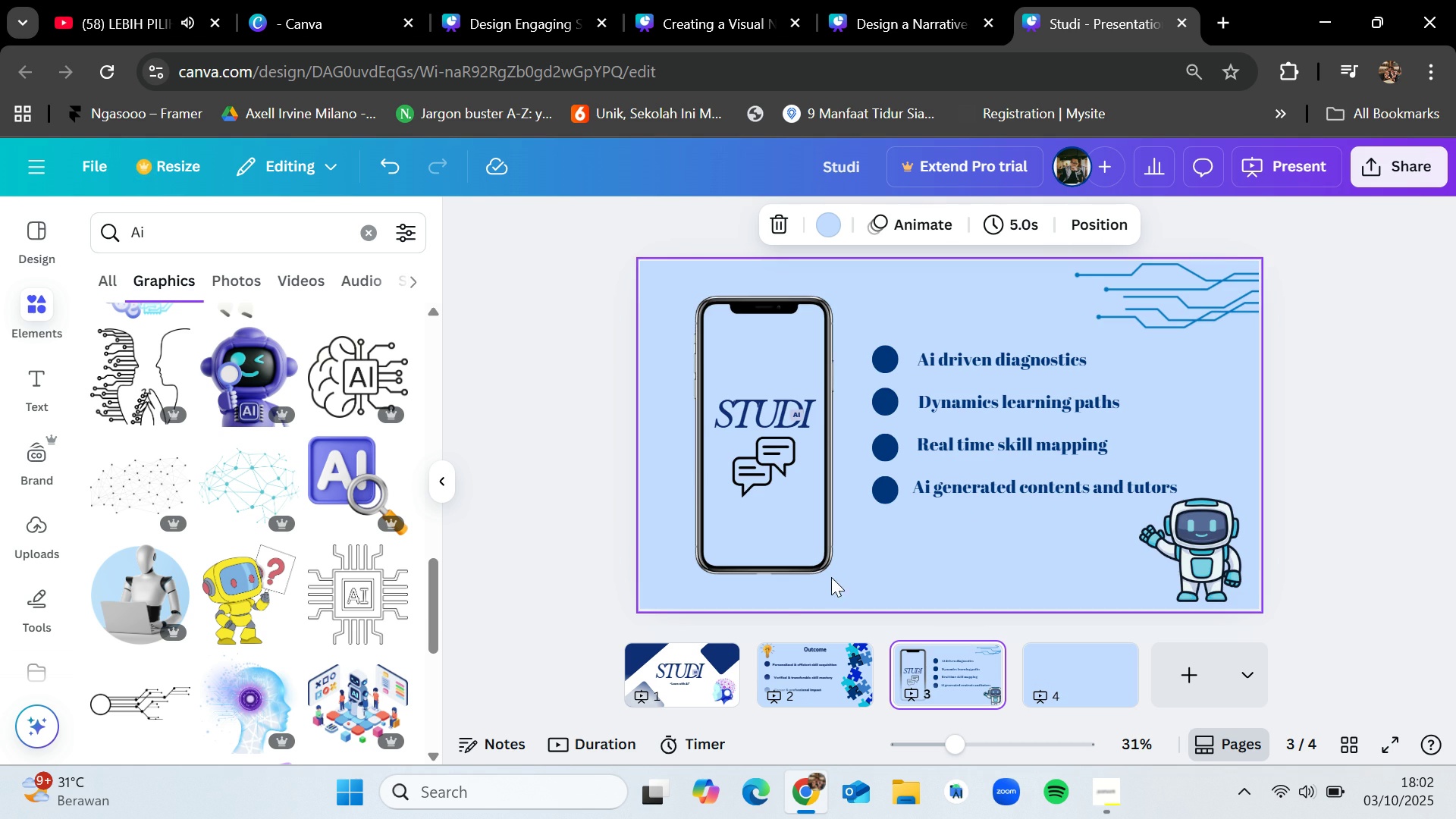 
wait(5.88)
 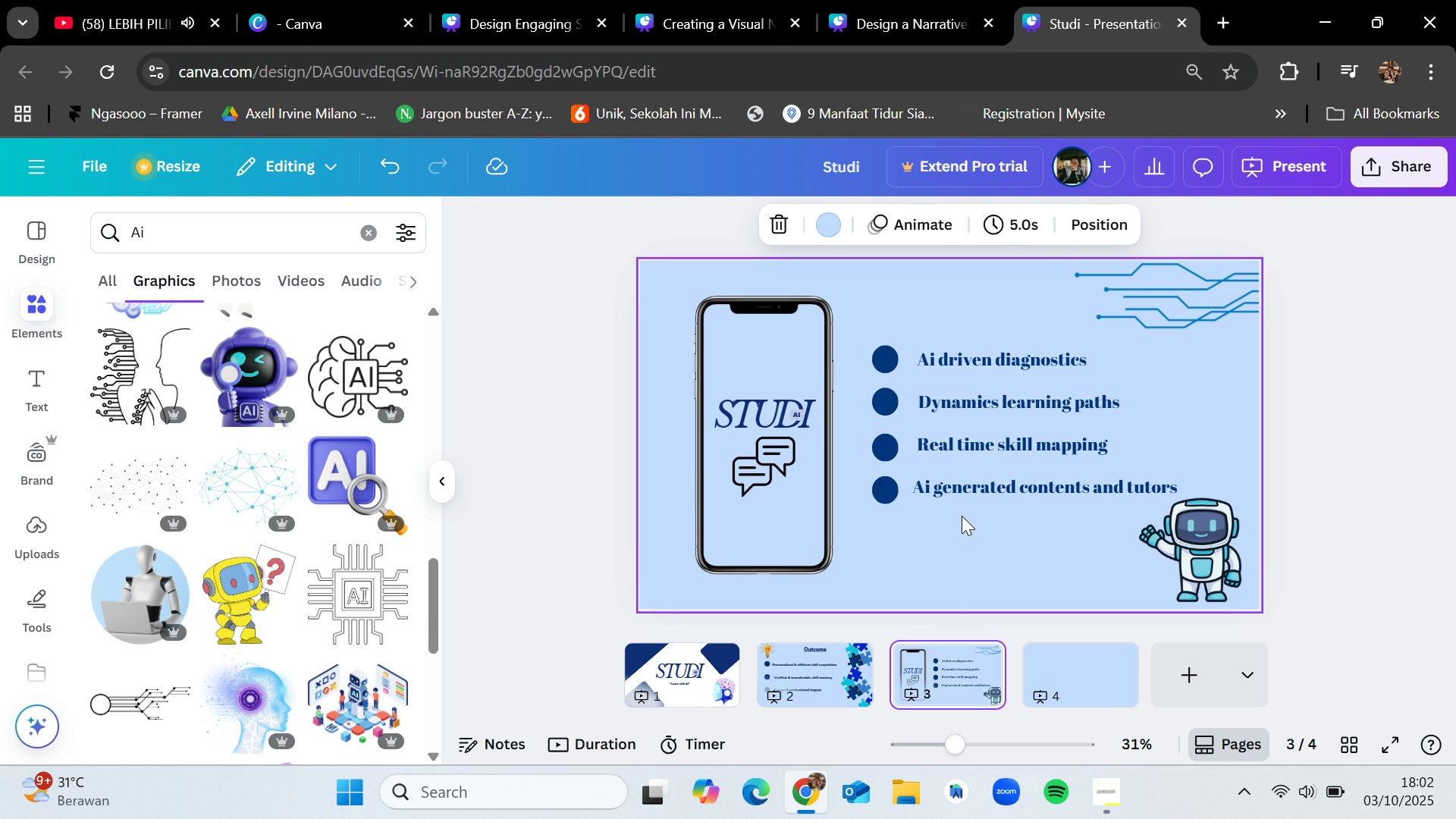 
left_click([1127, 527])
 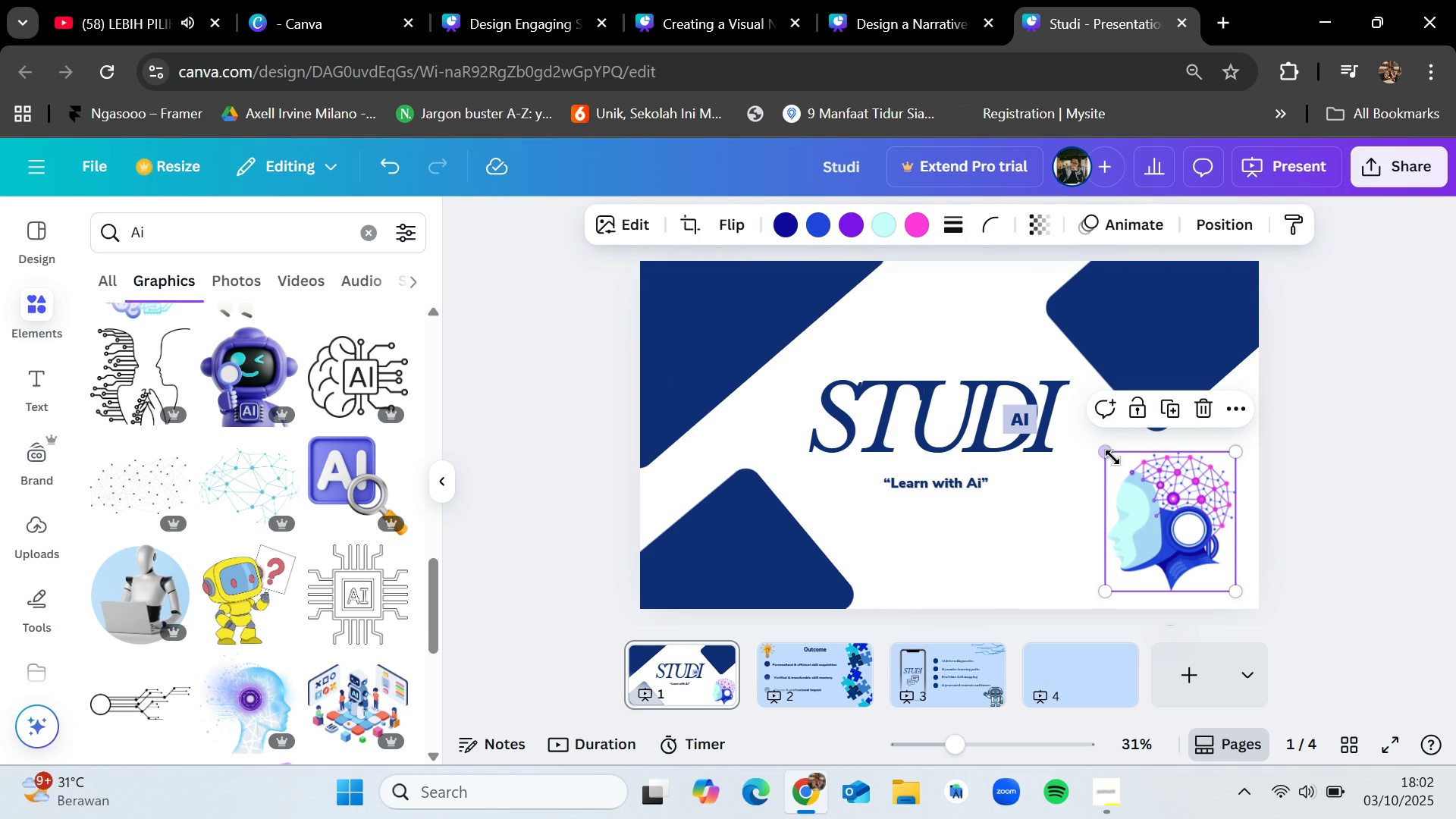 
mouse_move([1223, 341])
 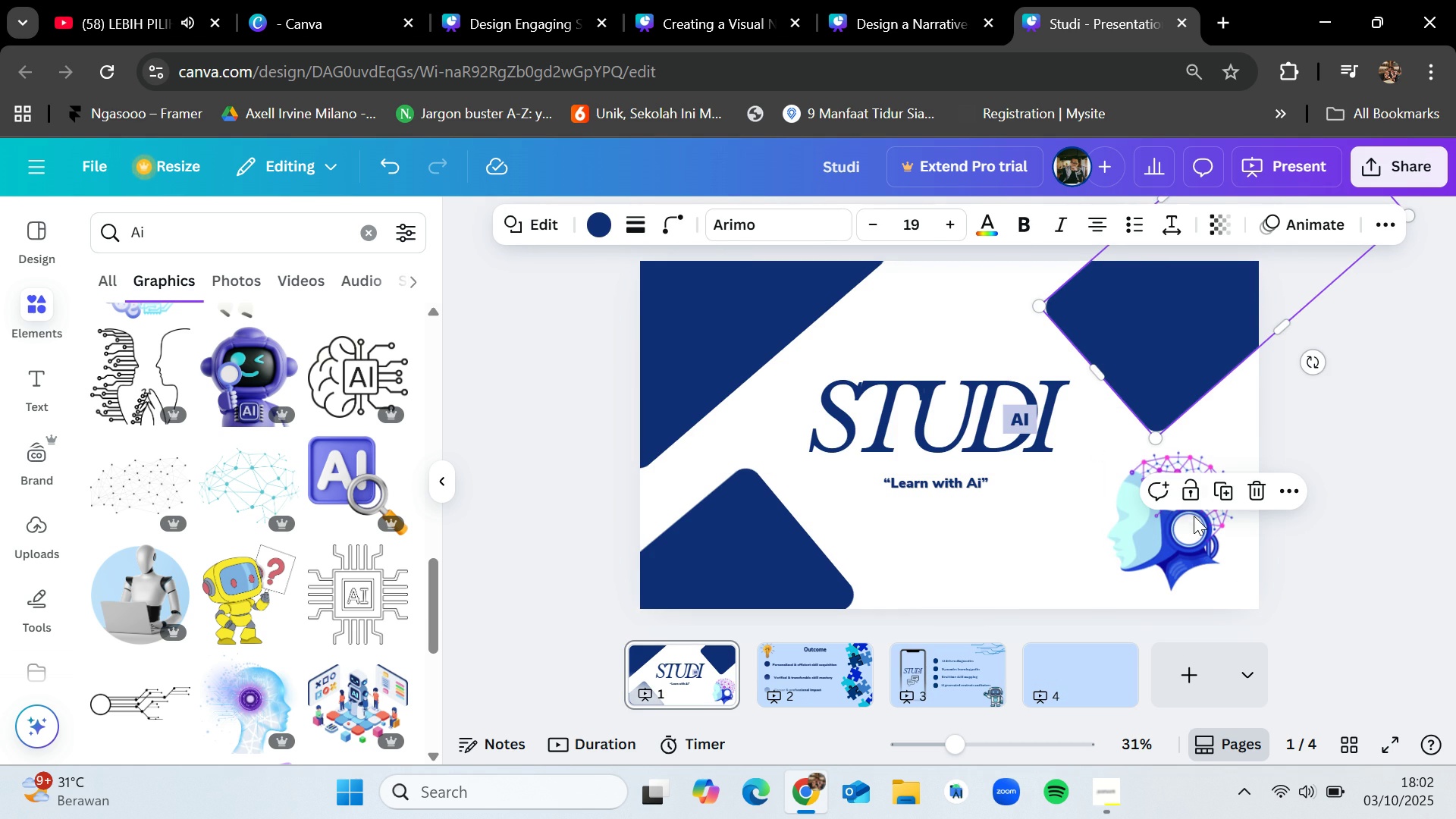 
left_click([1194, 516])
 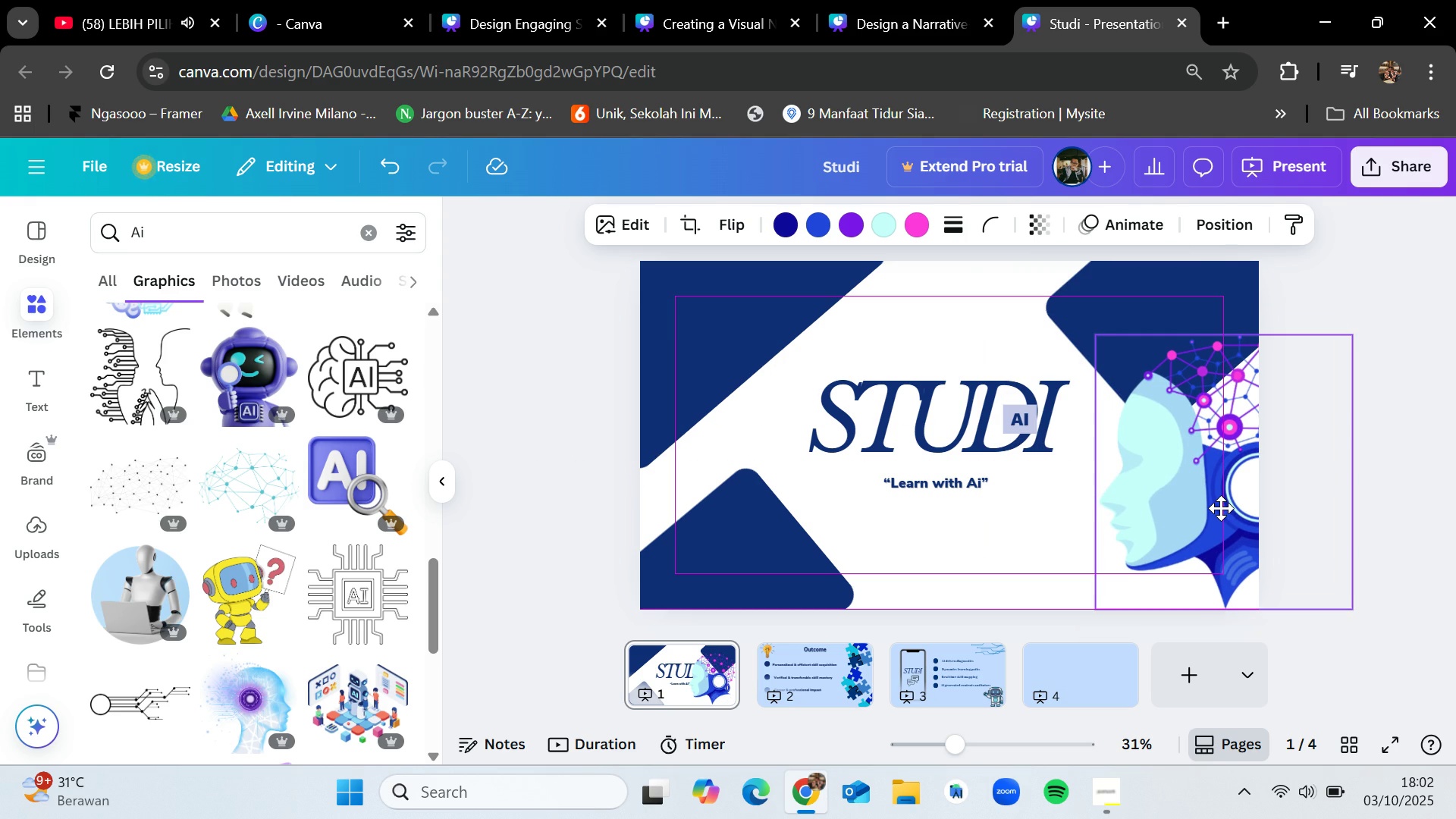 
wait(5.07)
 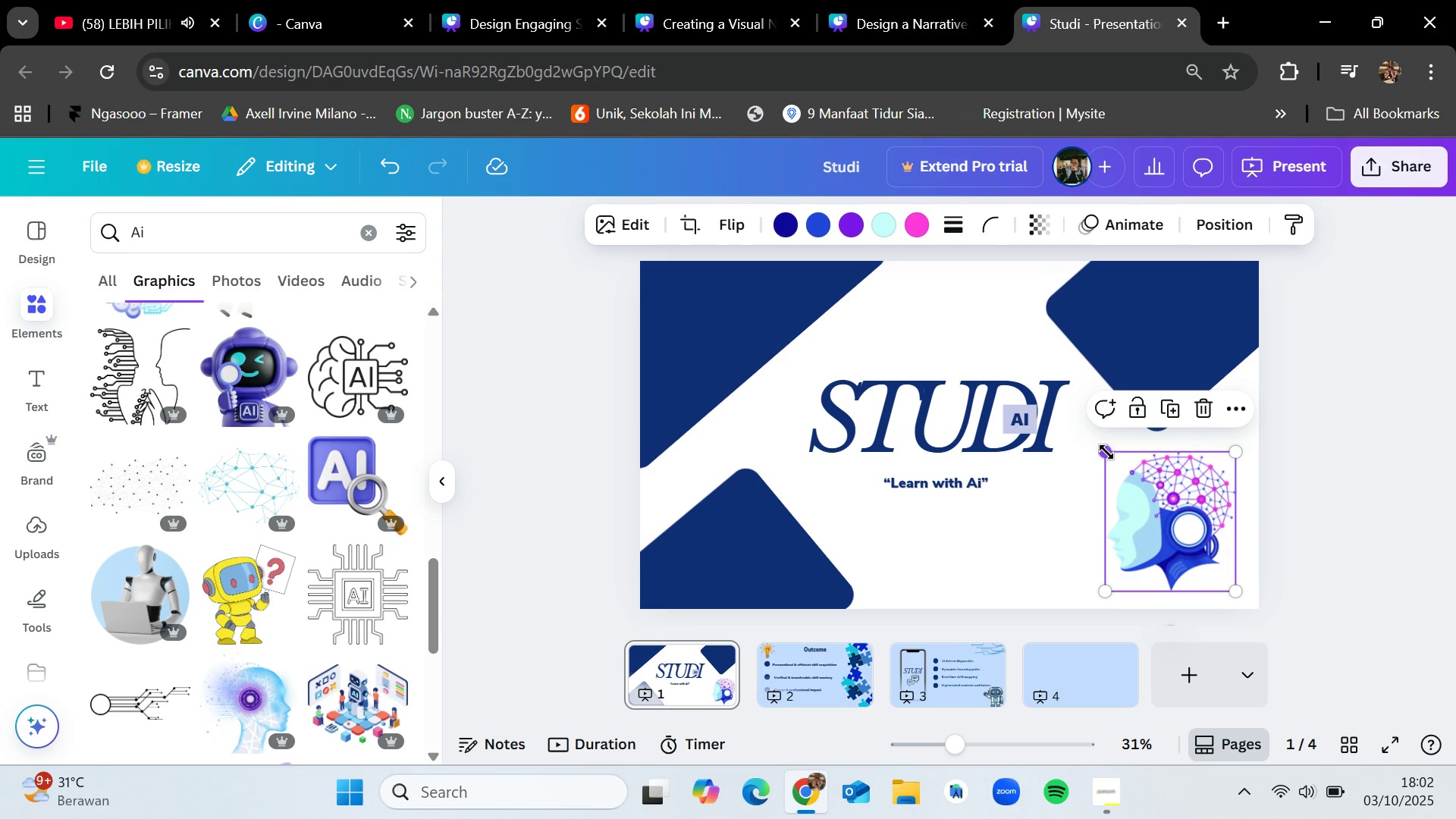 
left_click([1376, 323])
 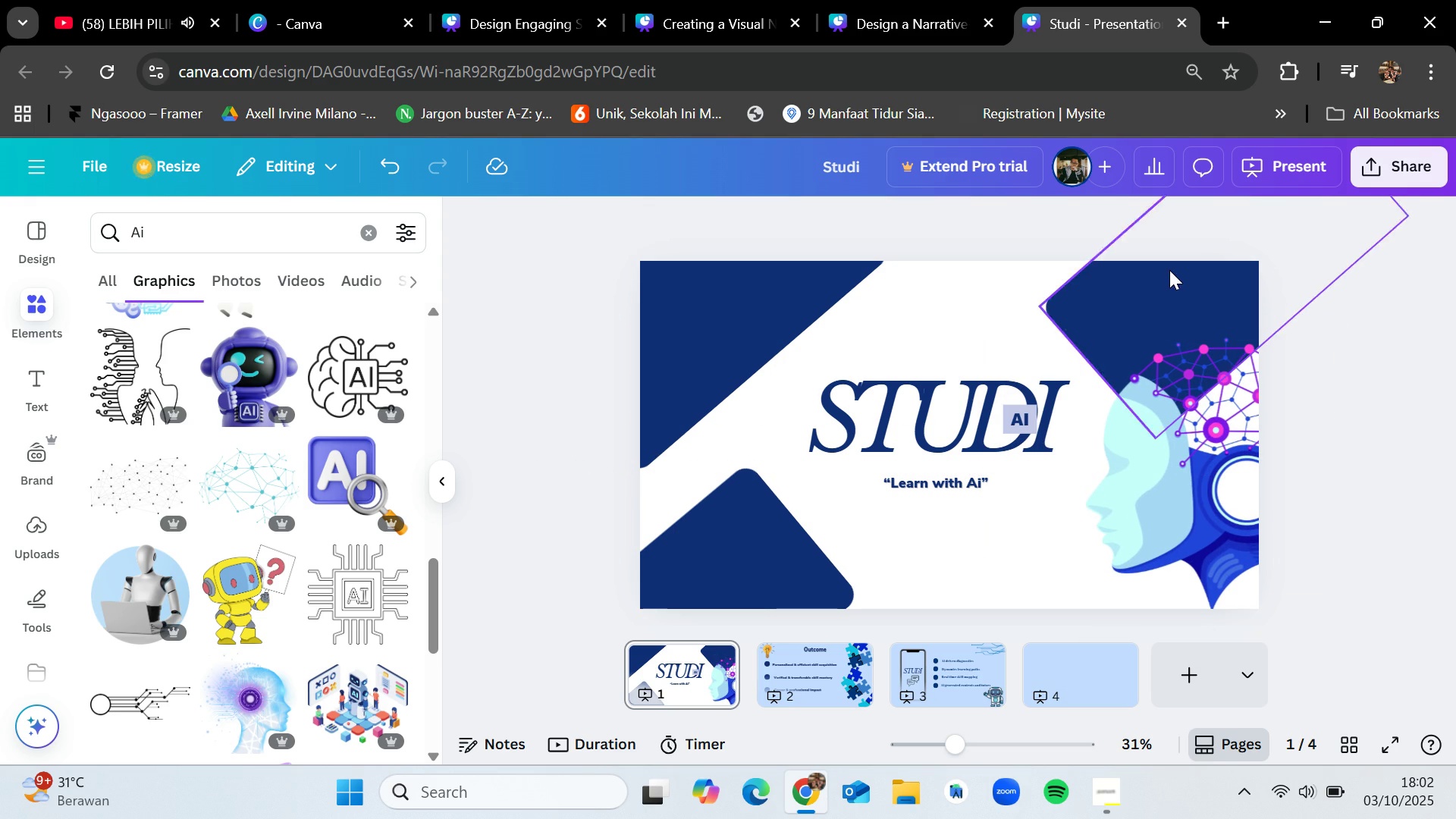 
left_click([1169, 270])
 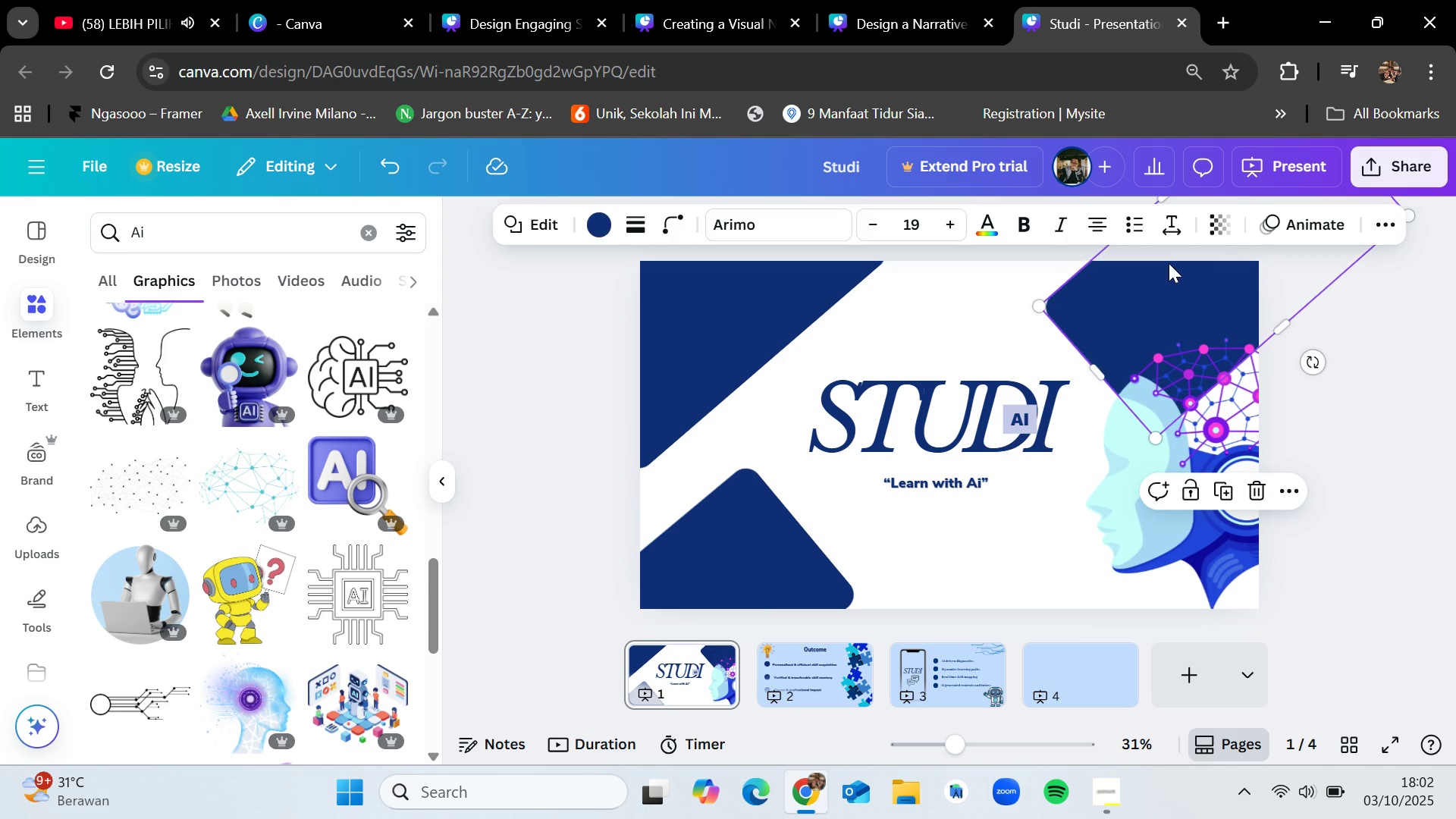 
key(Backspace)
 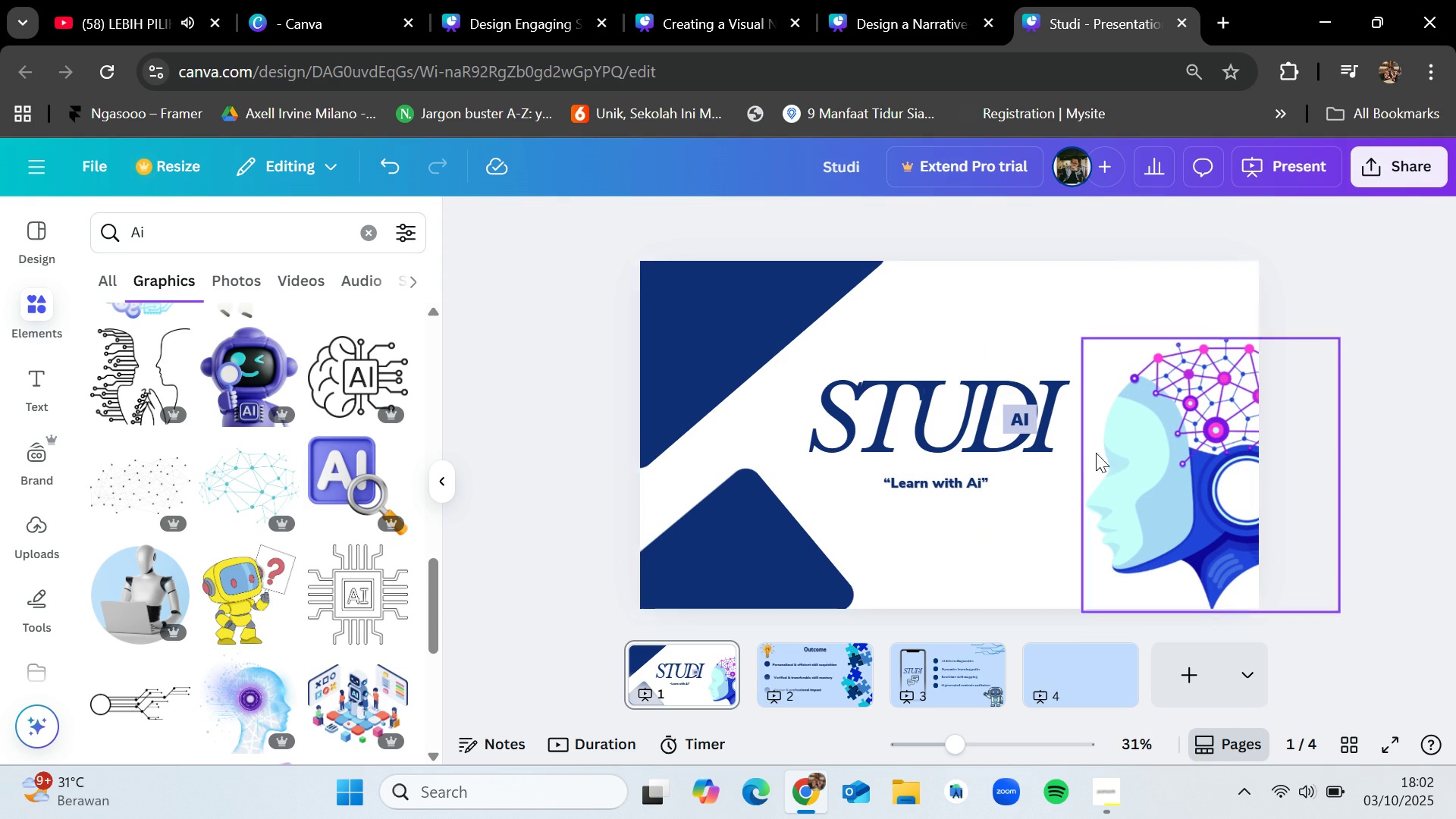 
left_click([792, 564])
 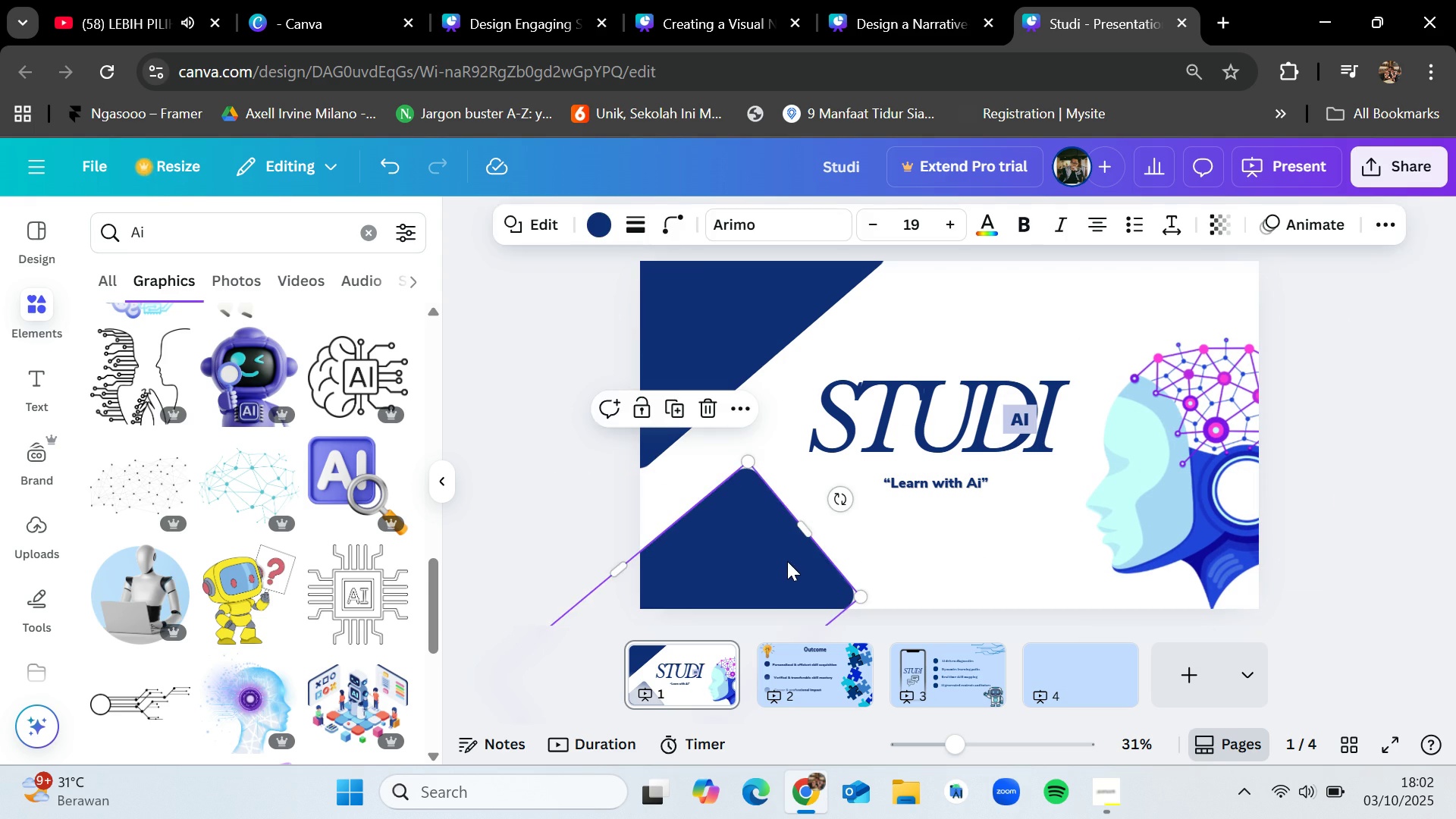 
key(Backspace)
 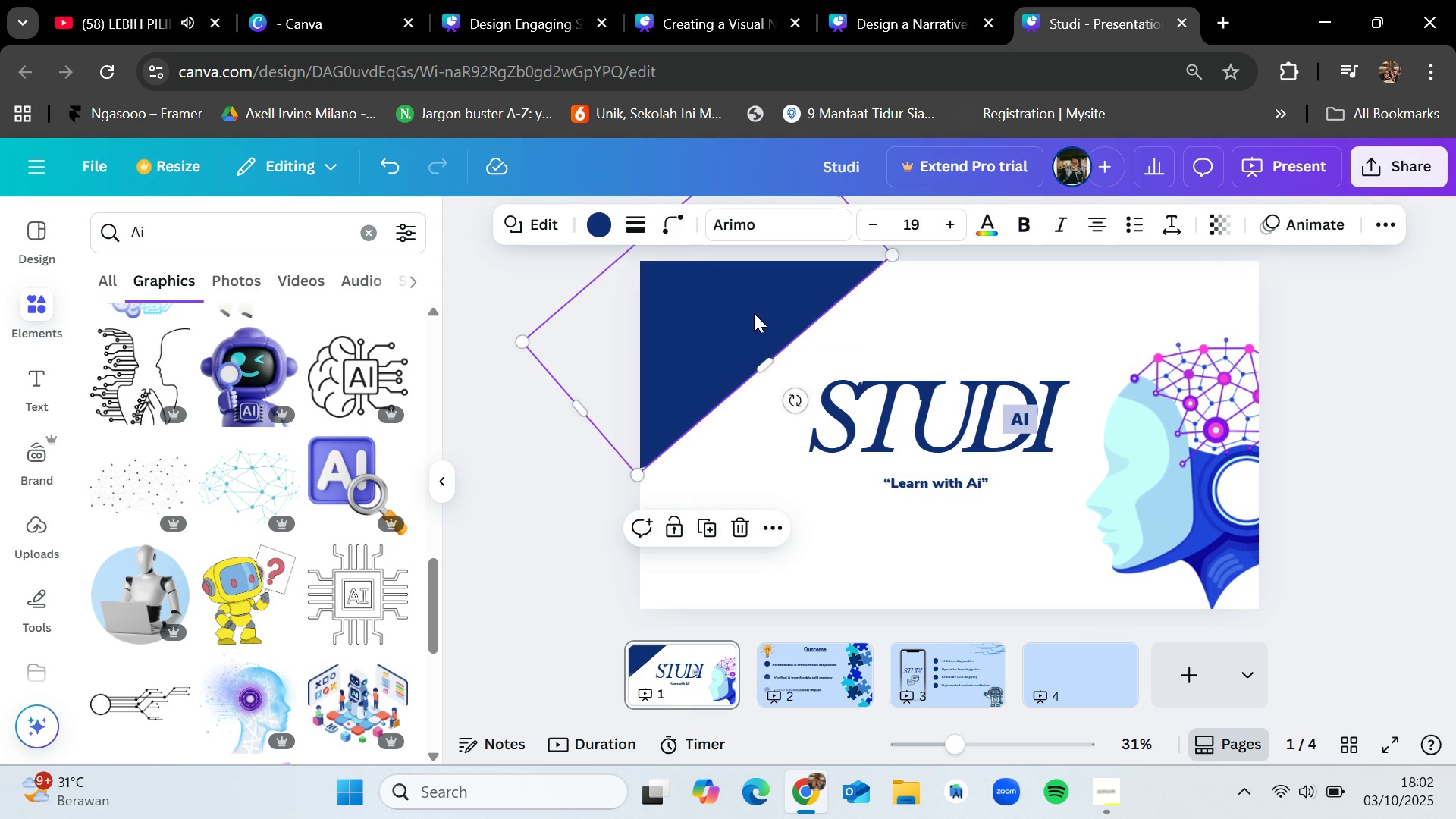 
key(Backspace)
 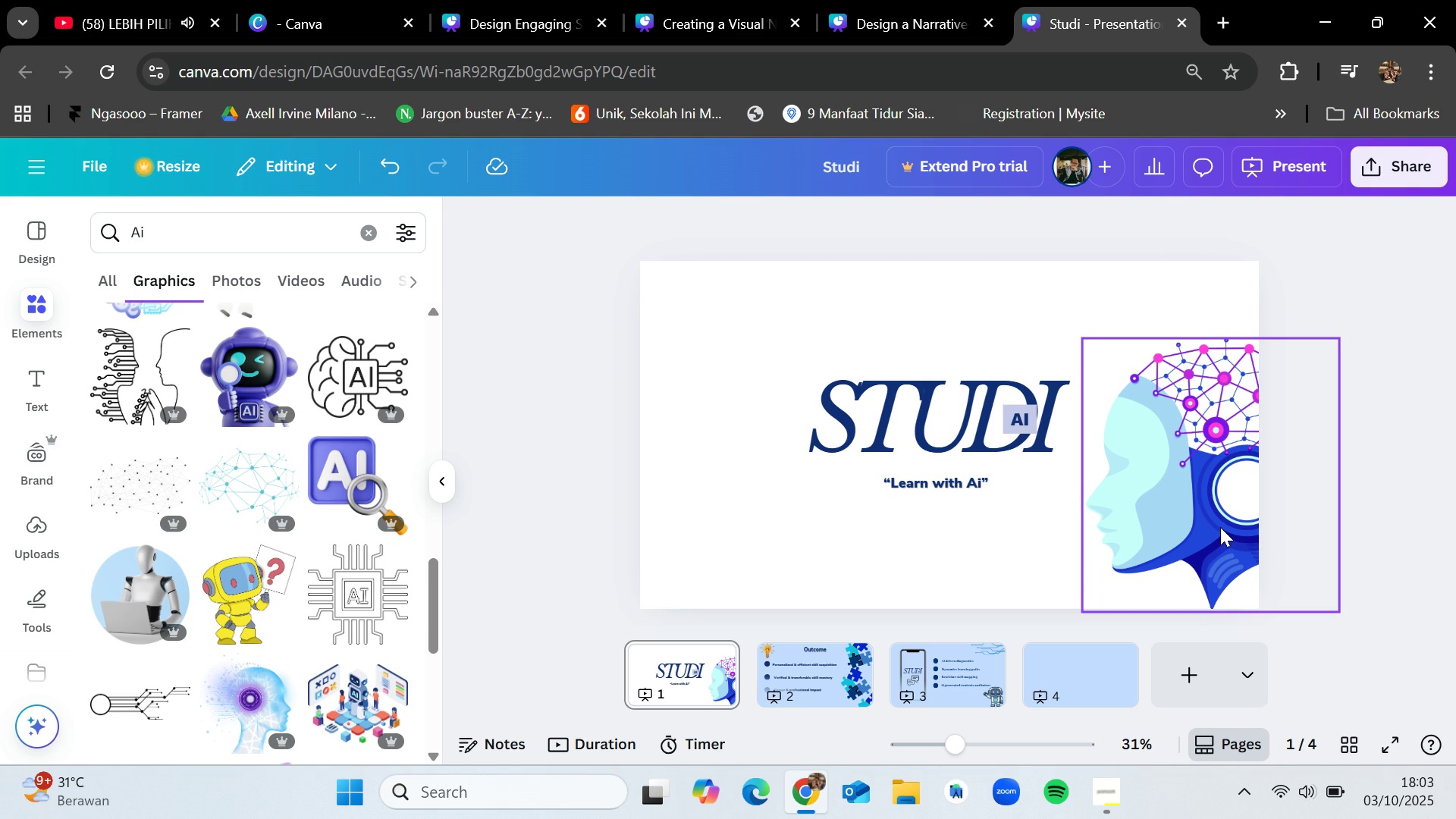 
left_click([1213, 480])